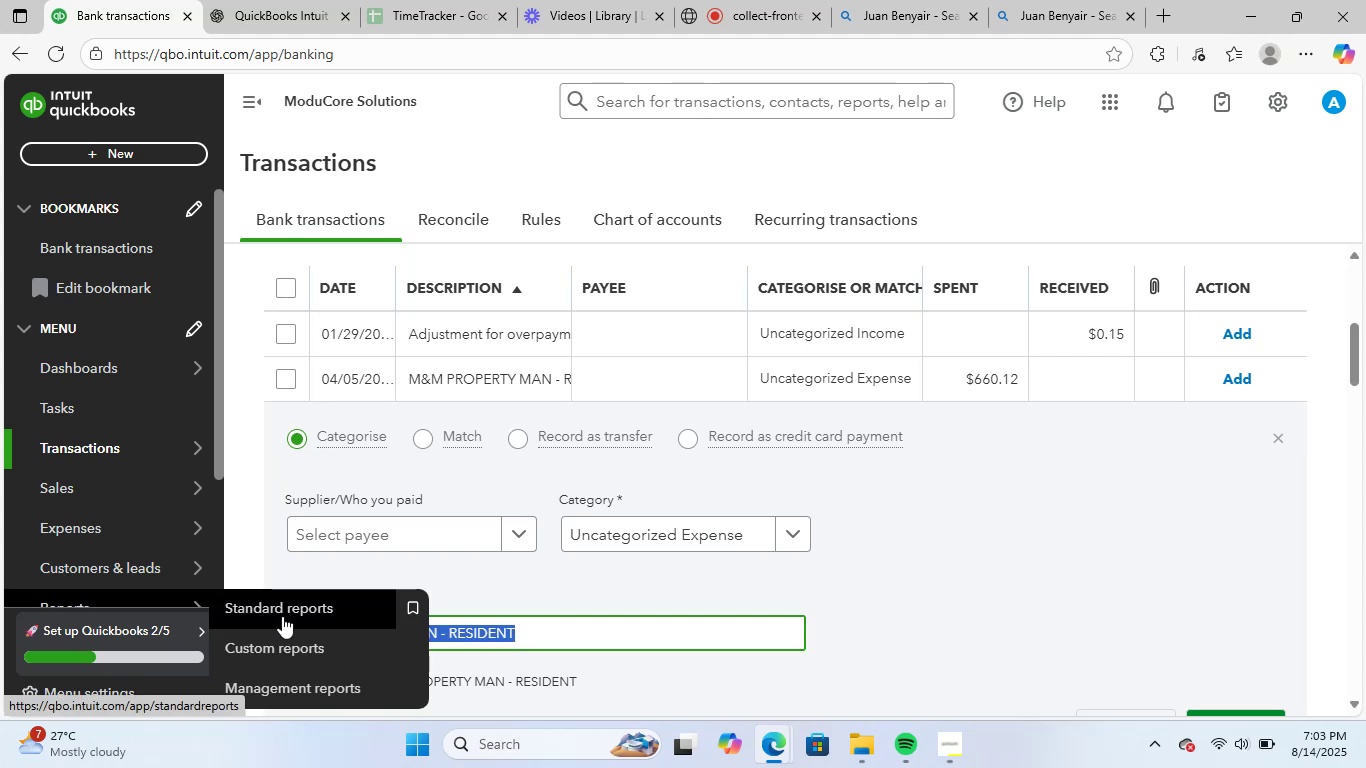 
key(Control+C)
 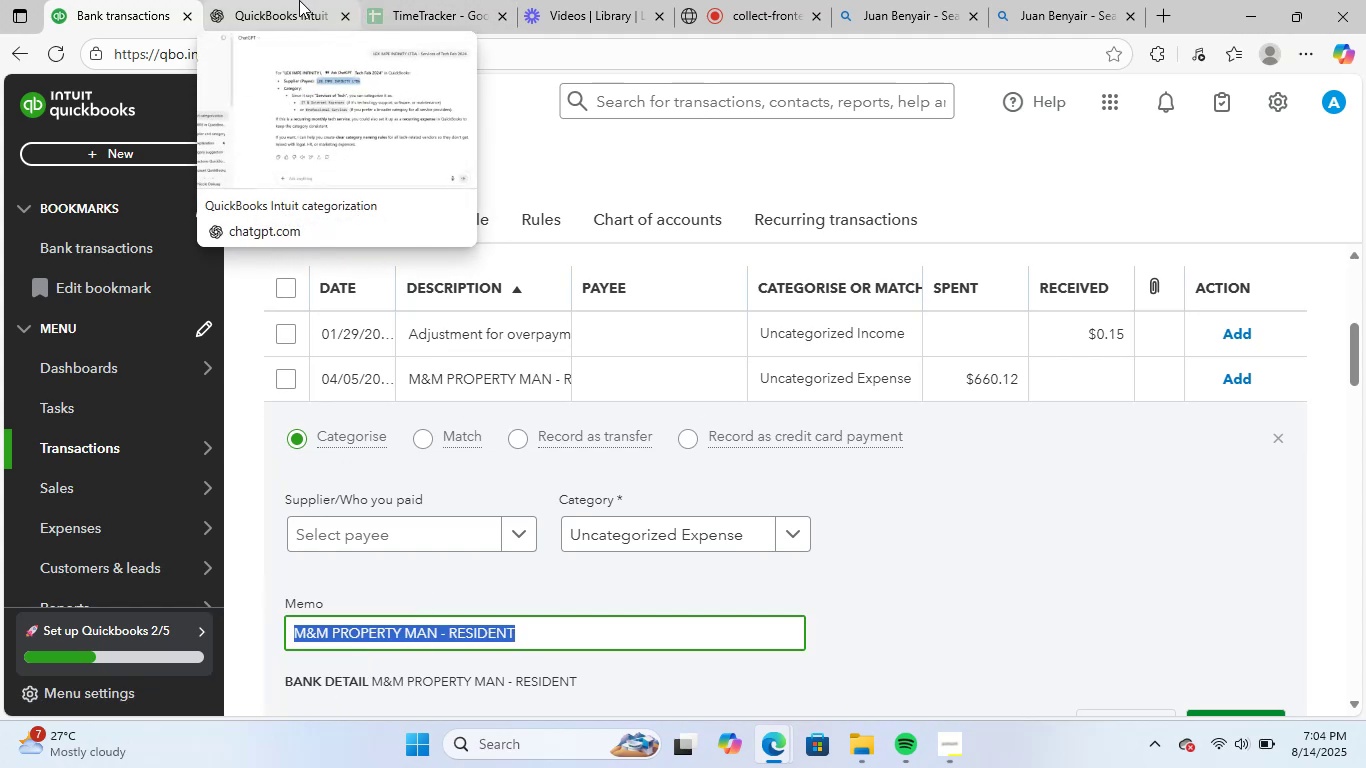 
wait(10.72)
 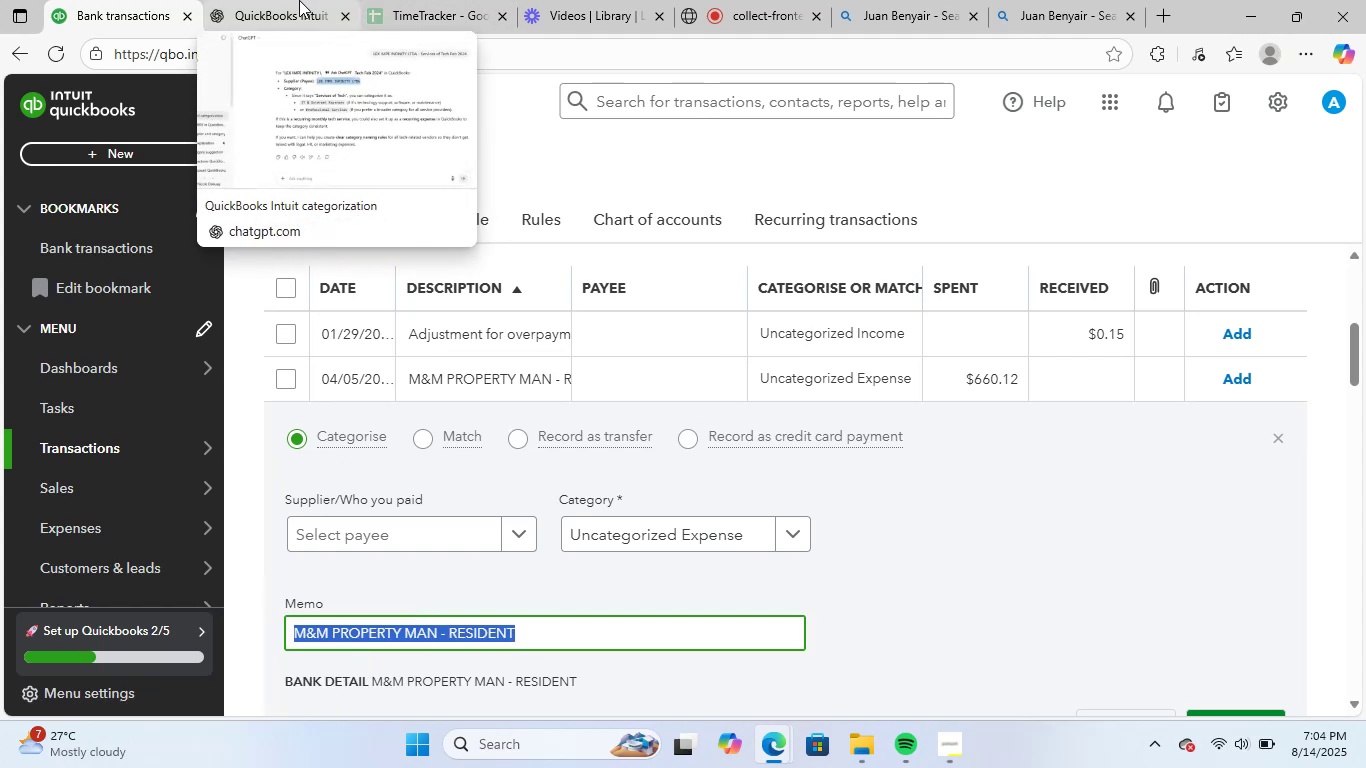 
left_click([233, 0])
 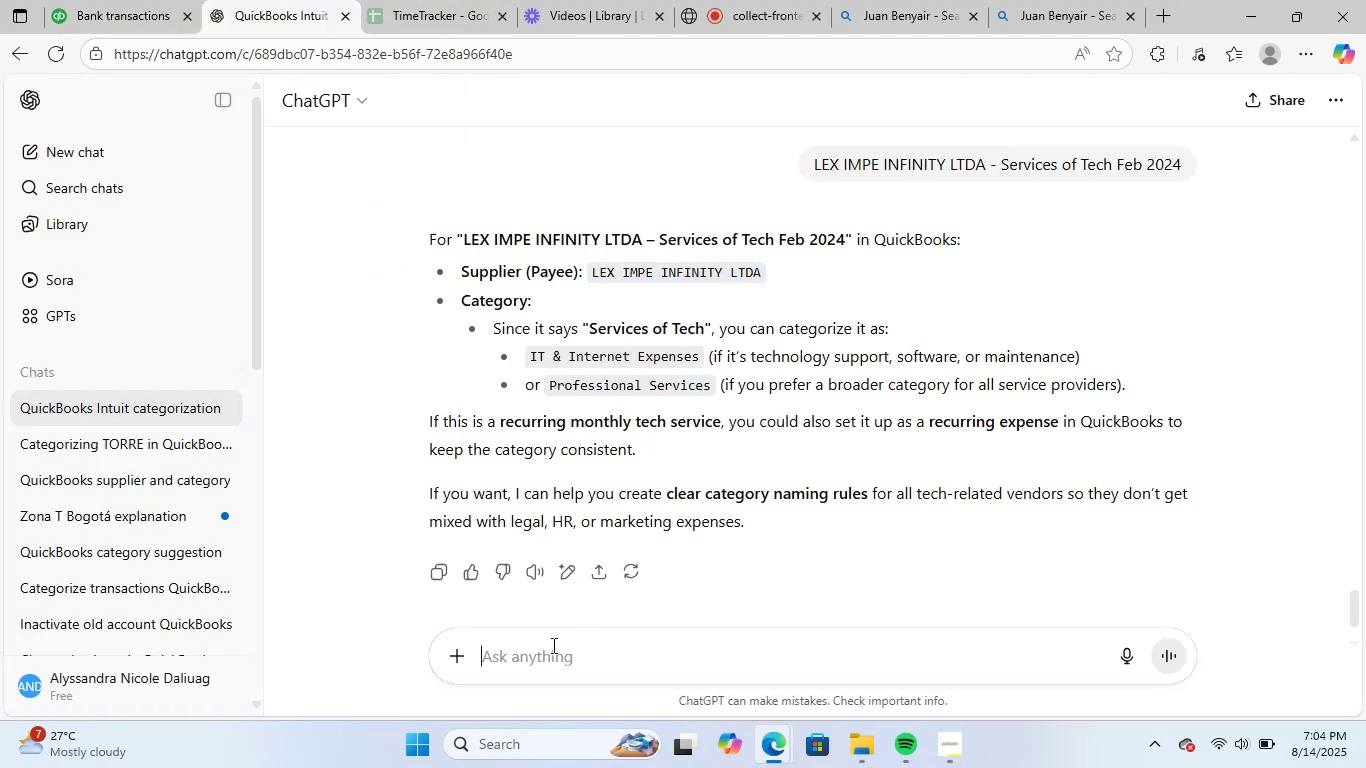 
key(Control+V)
 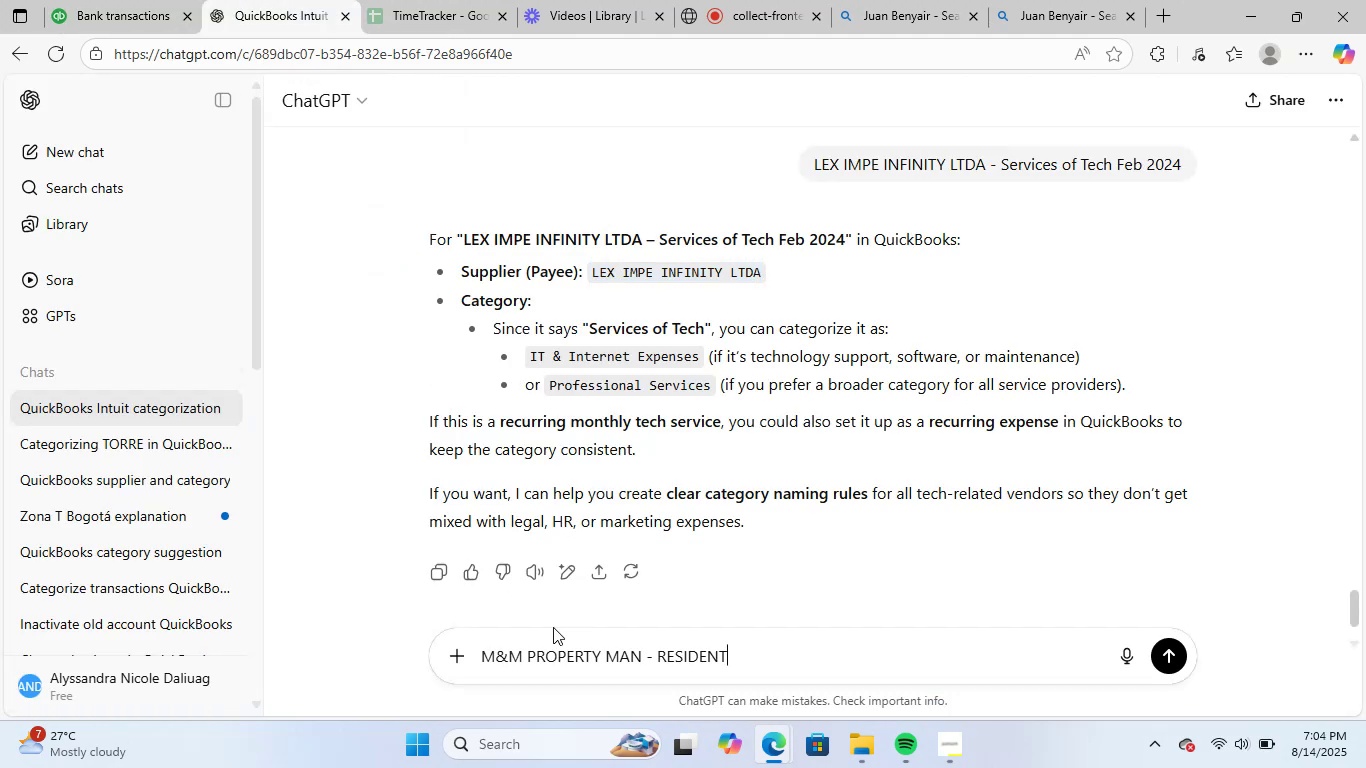 
key(NumpadEnter)
 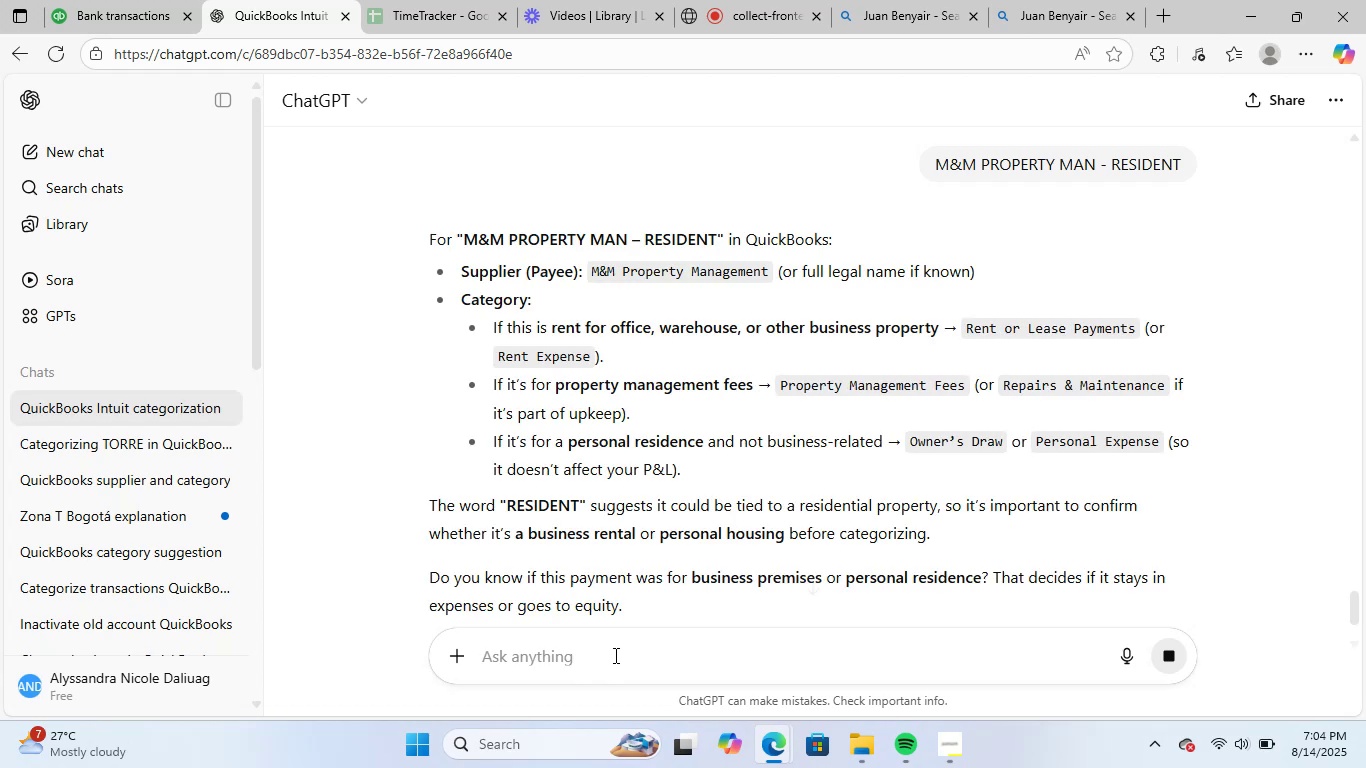 
wait(14.42)
 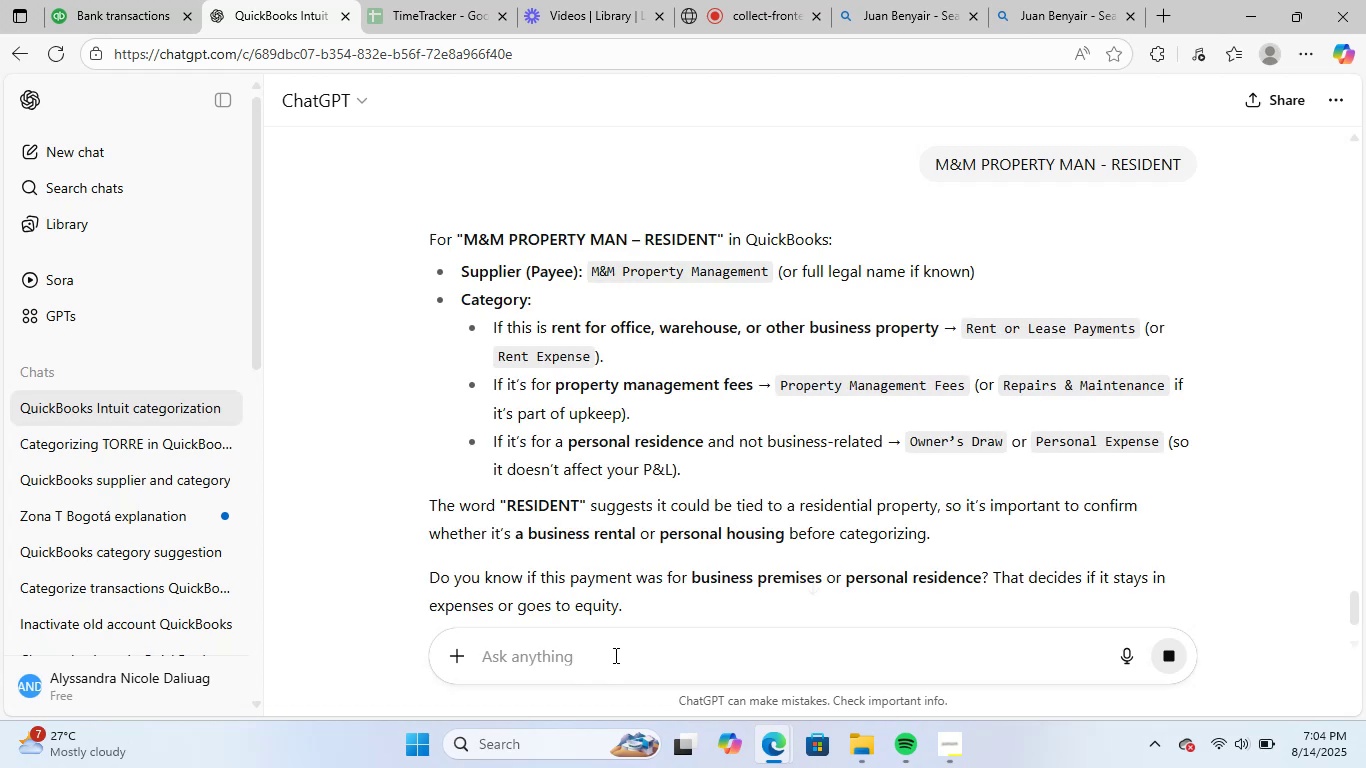 
left_click_drag(start_coordinate=[594, 277], to_coordinate=[770, 281])
 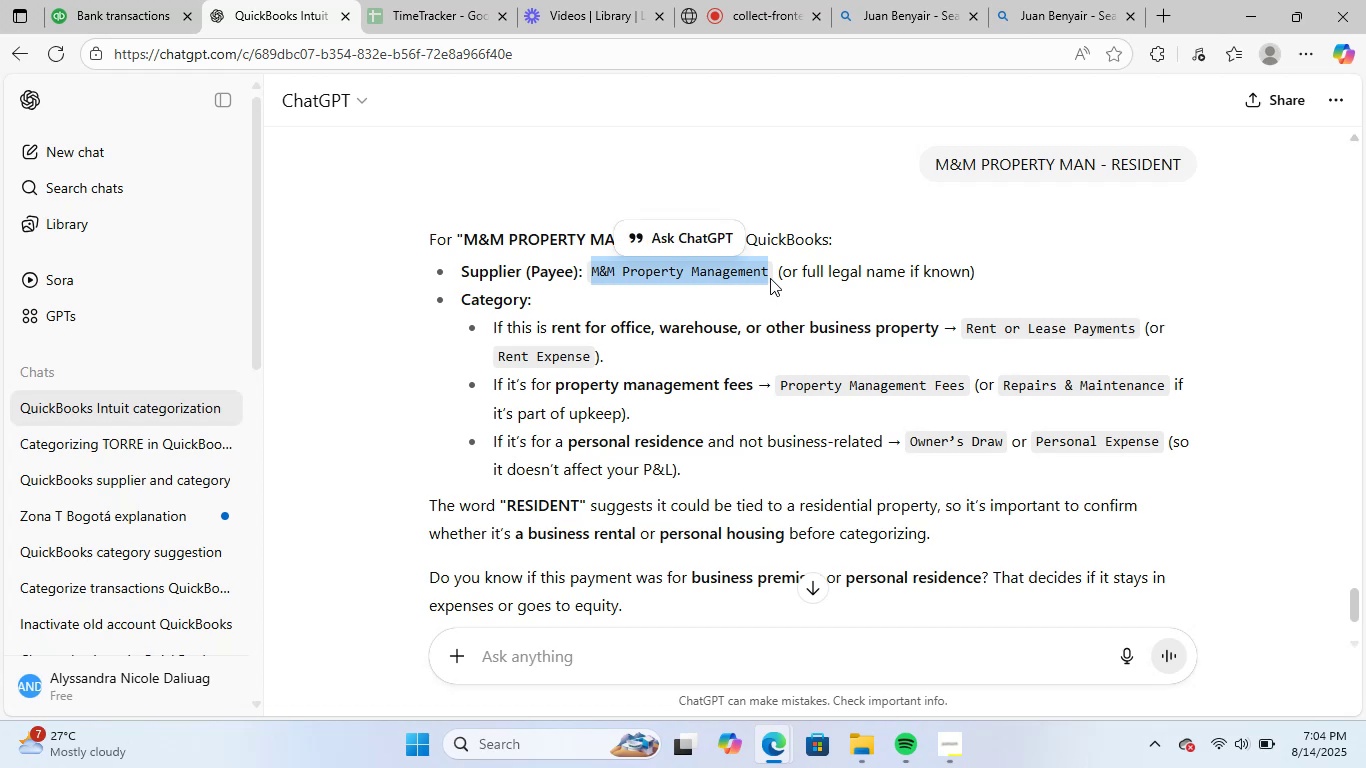 
key(Control+C)
 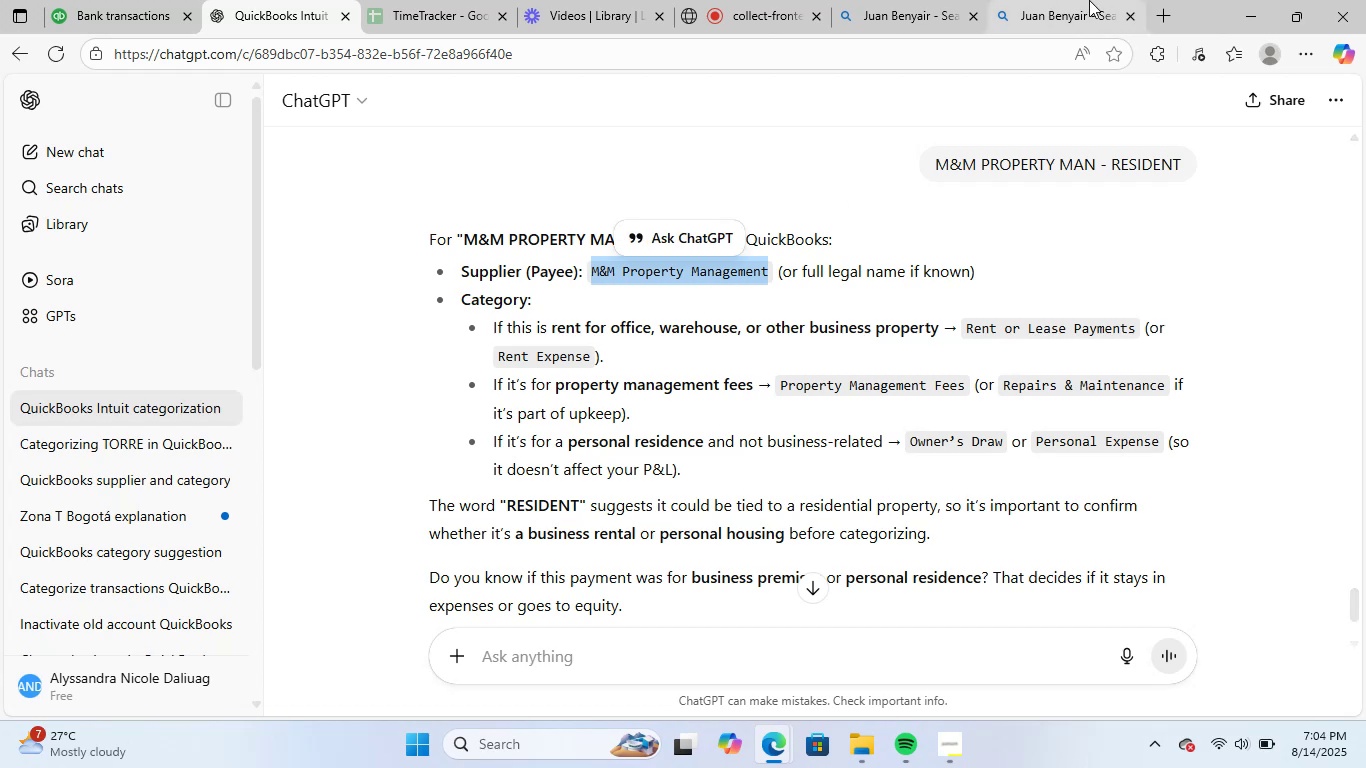 
key(Control+ControlLeft)
 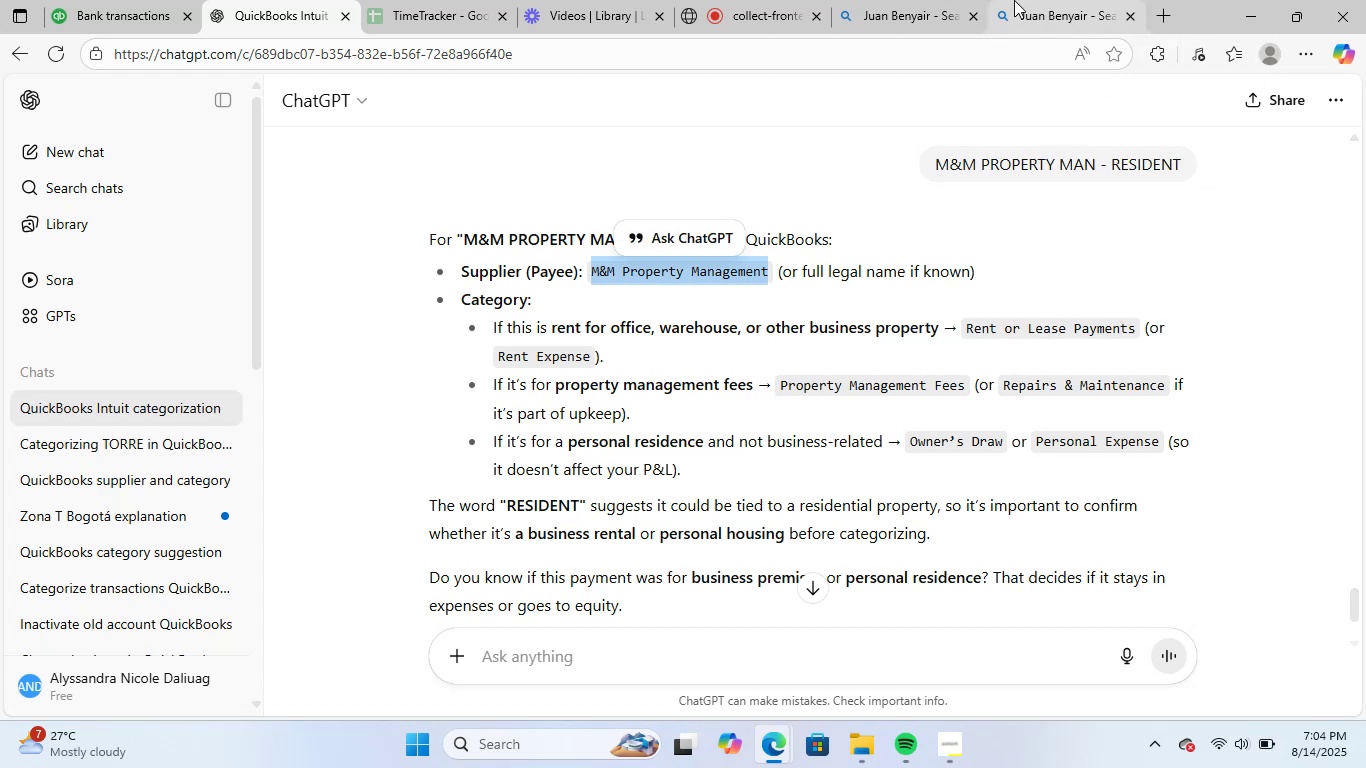 
key(Control+C)
 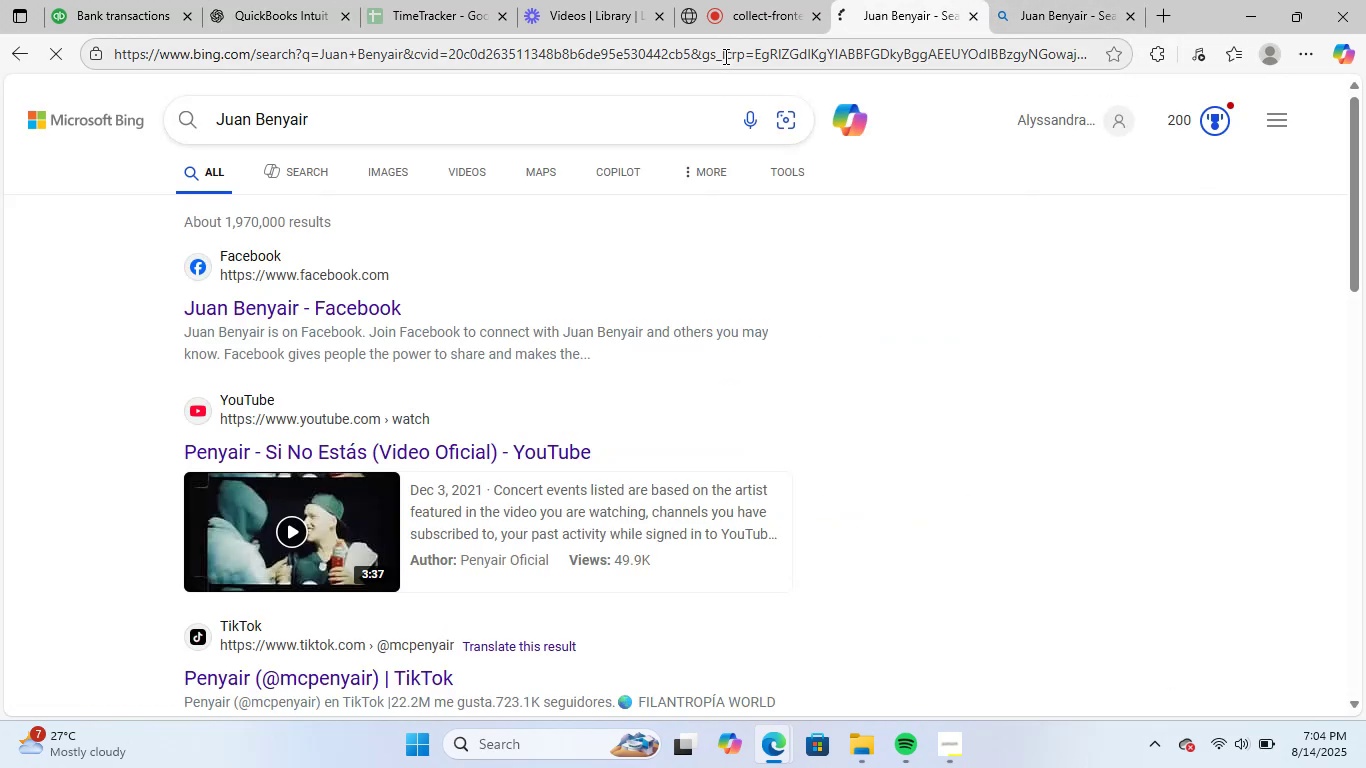 
left_click([724, 55])
 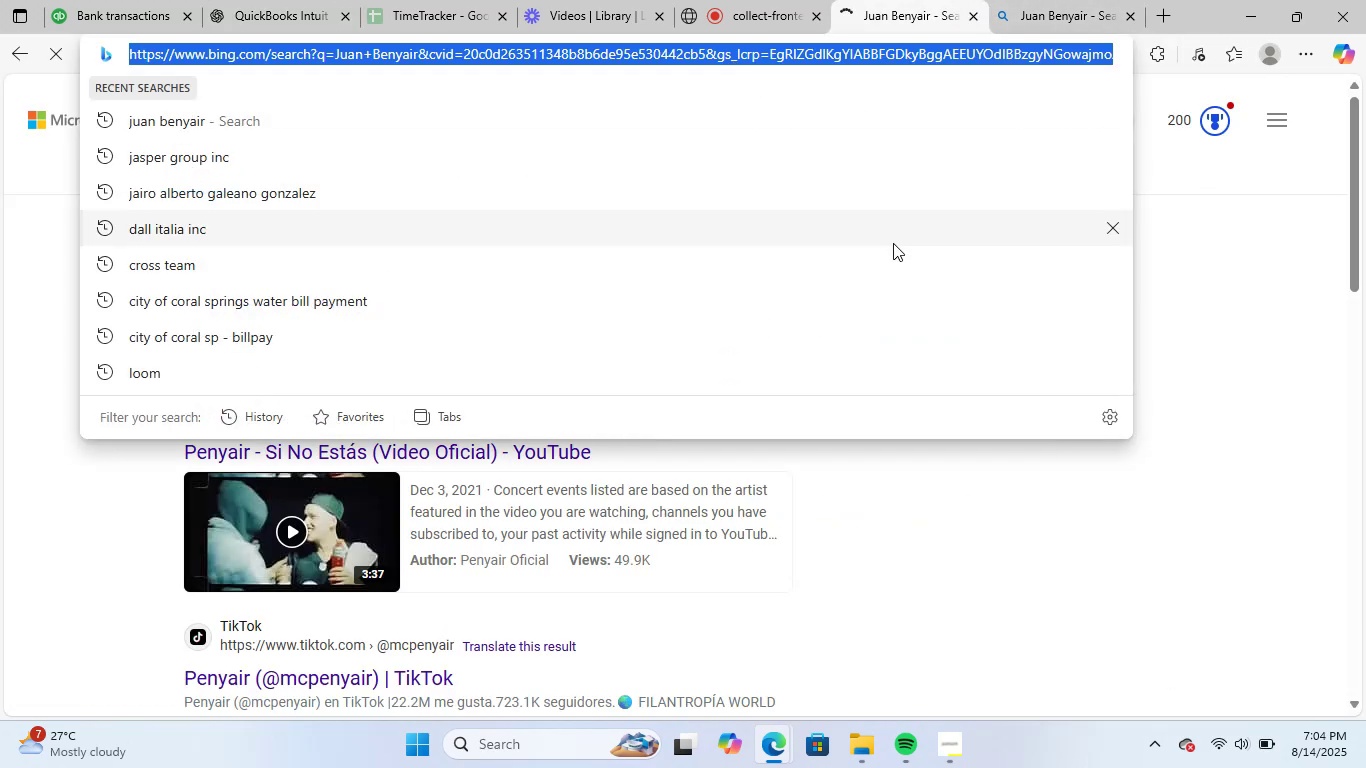 
key(Control+V)
 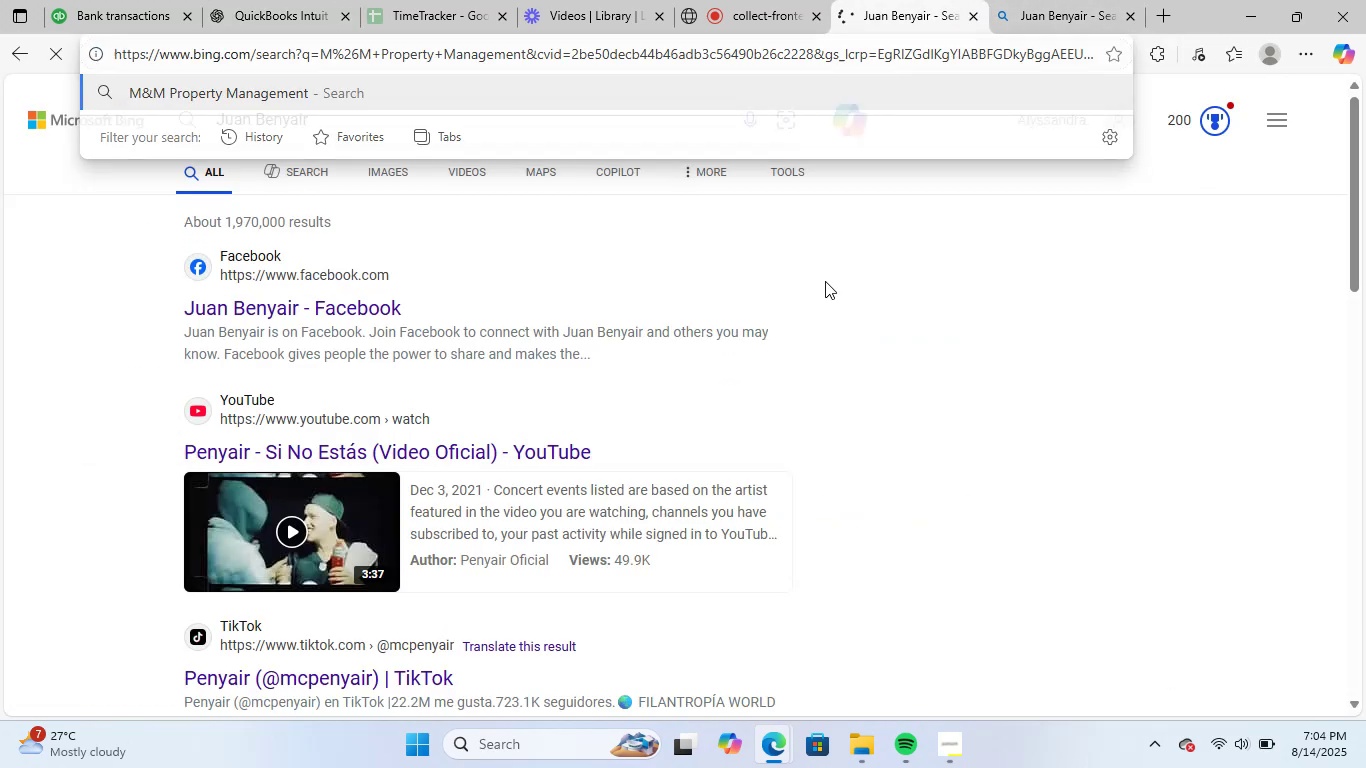 
key(NumpadEnter)
 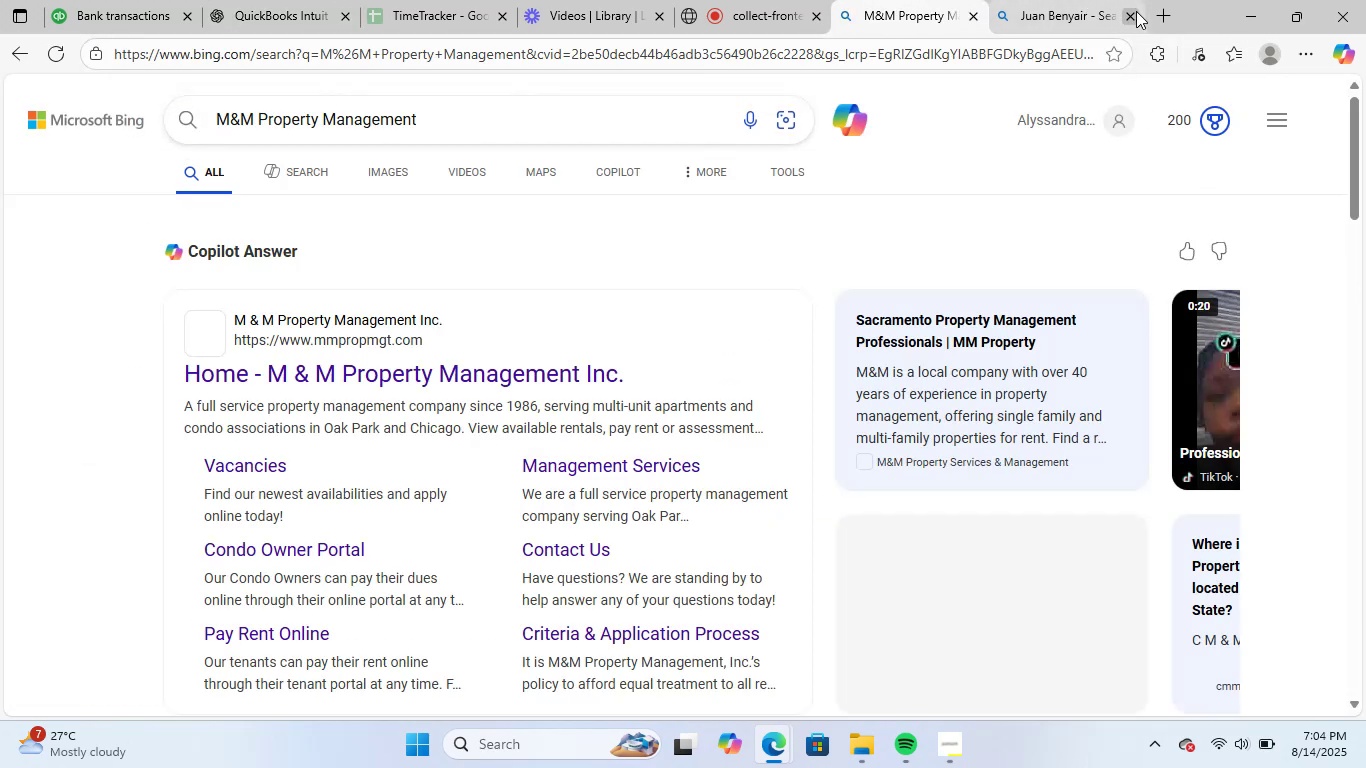 
left_click([1136, 11])
 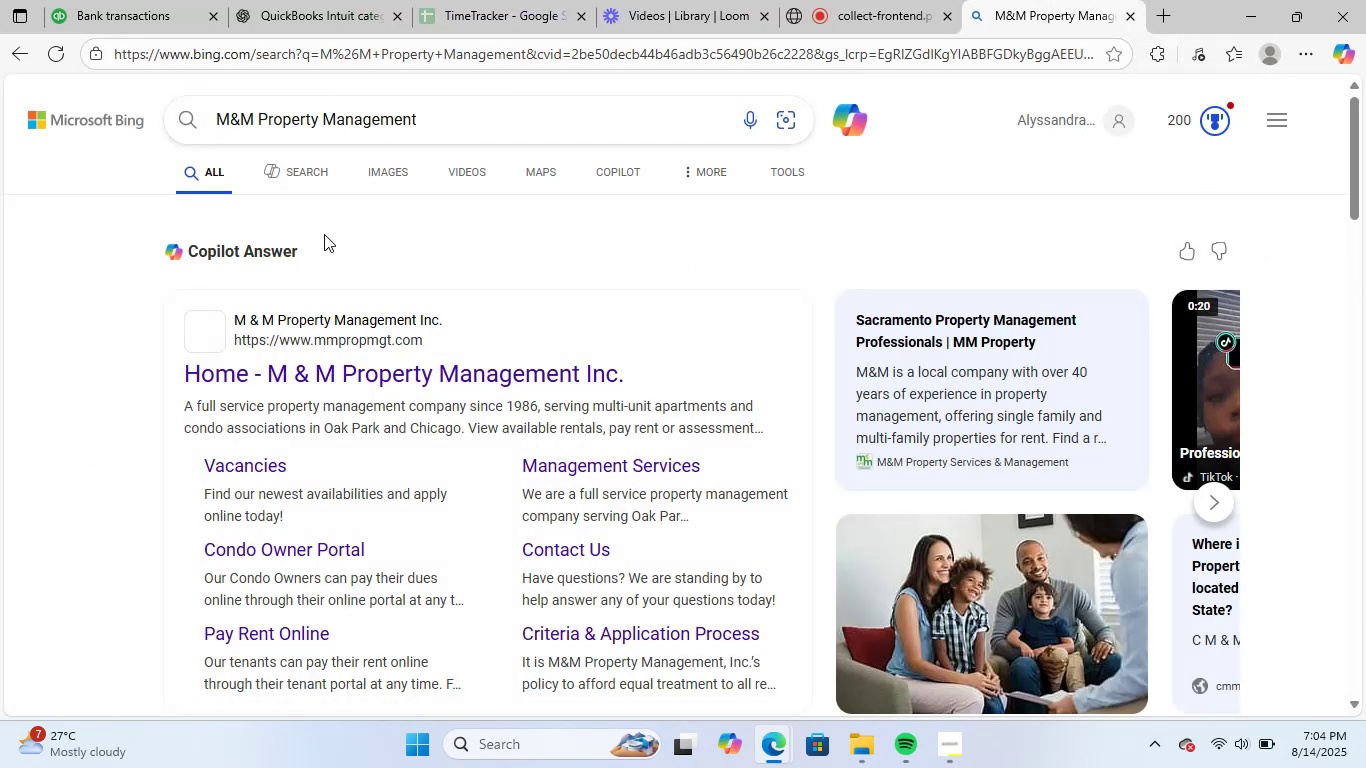 
left_click([147, 0])
 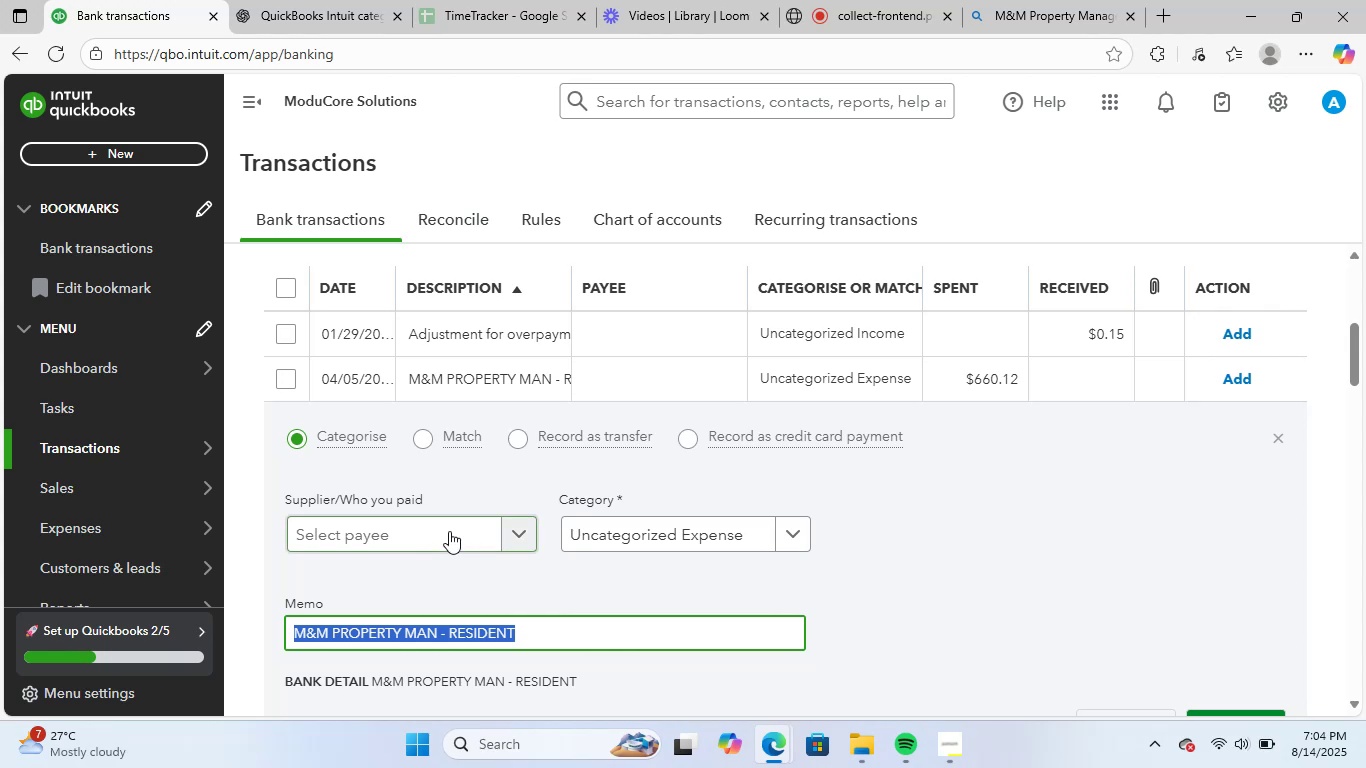 
left_click([449, 531])
 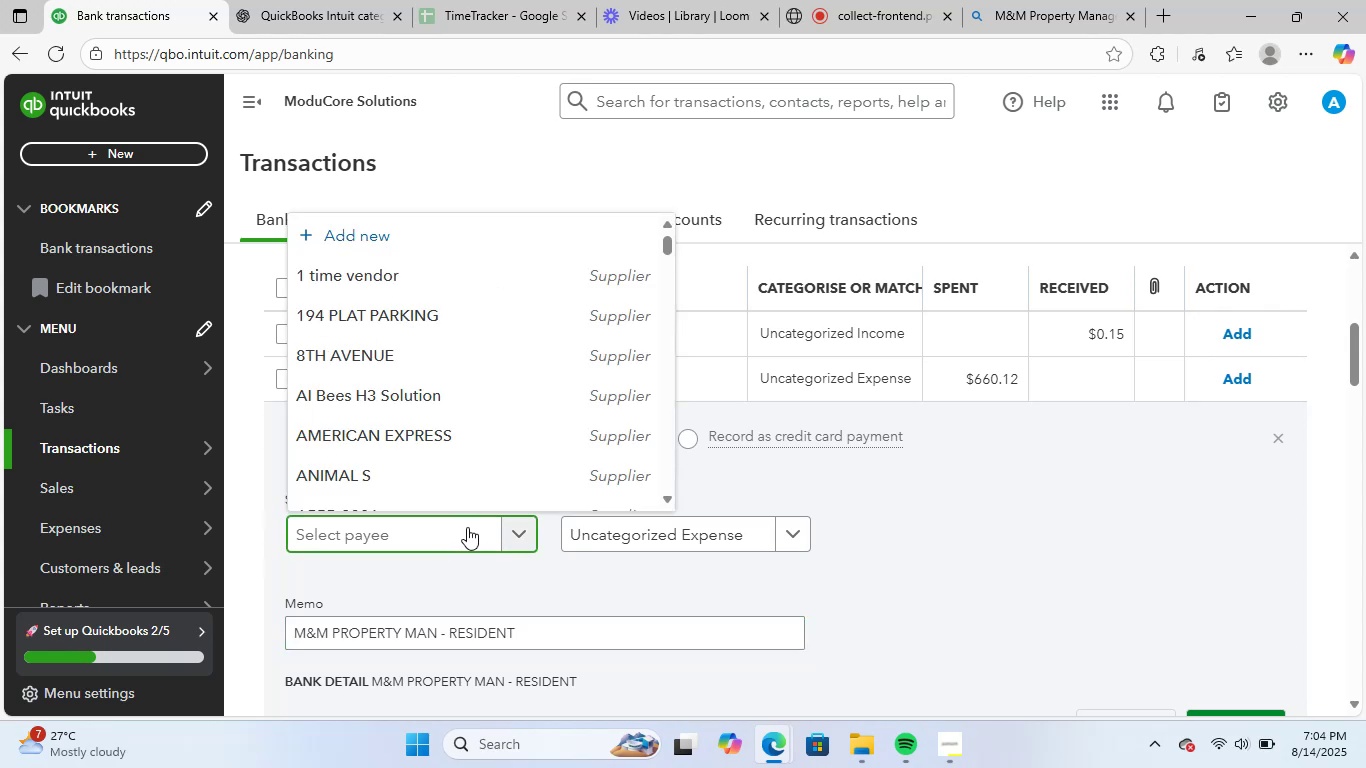 
key(Control+V)
 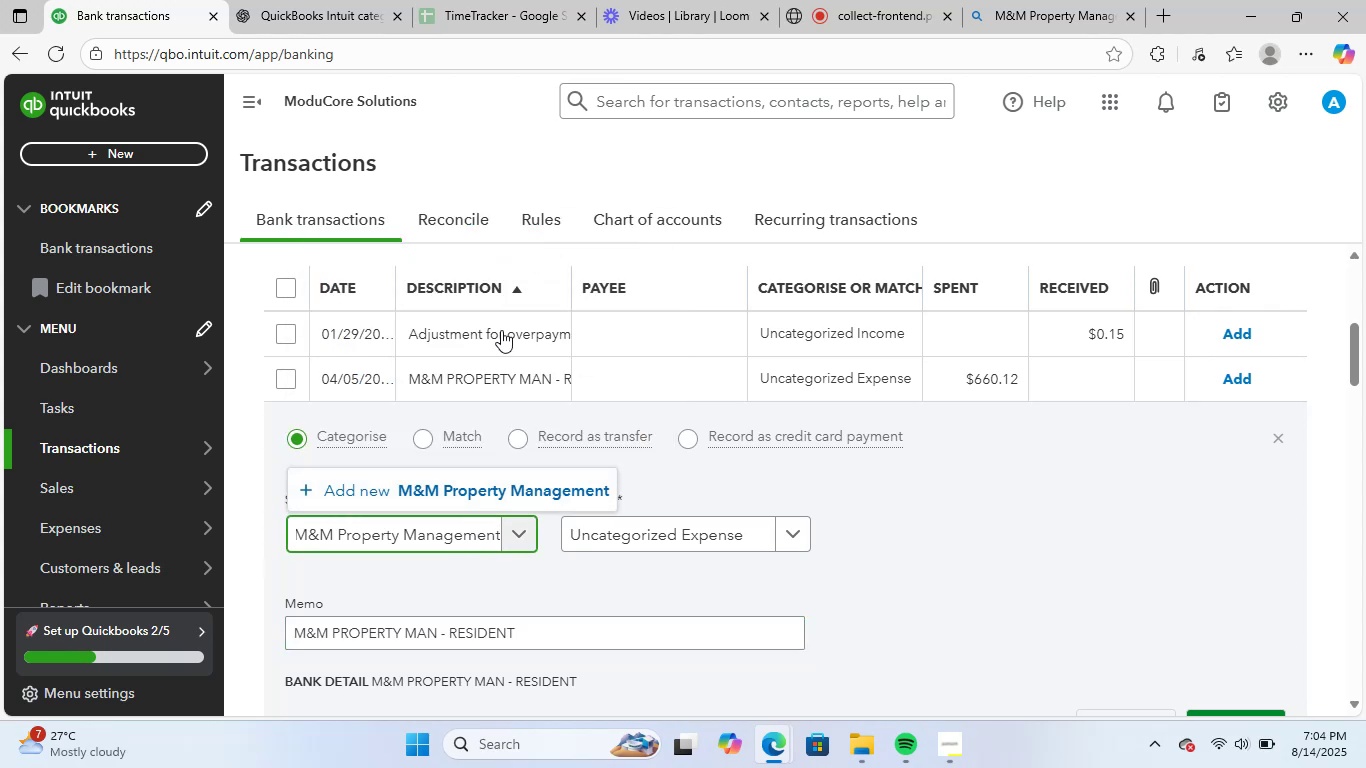 
left_click([494, 495])
 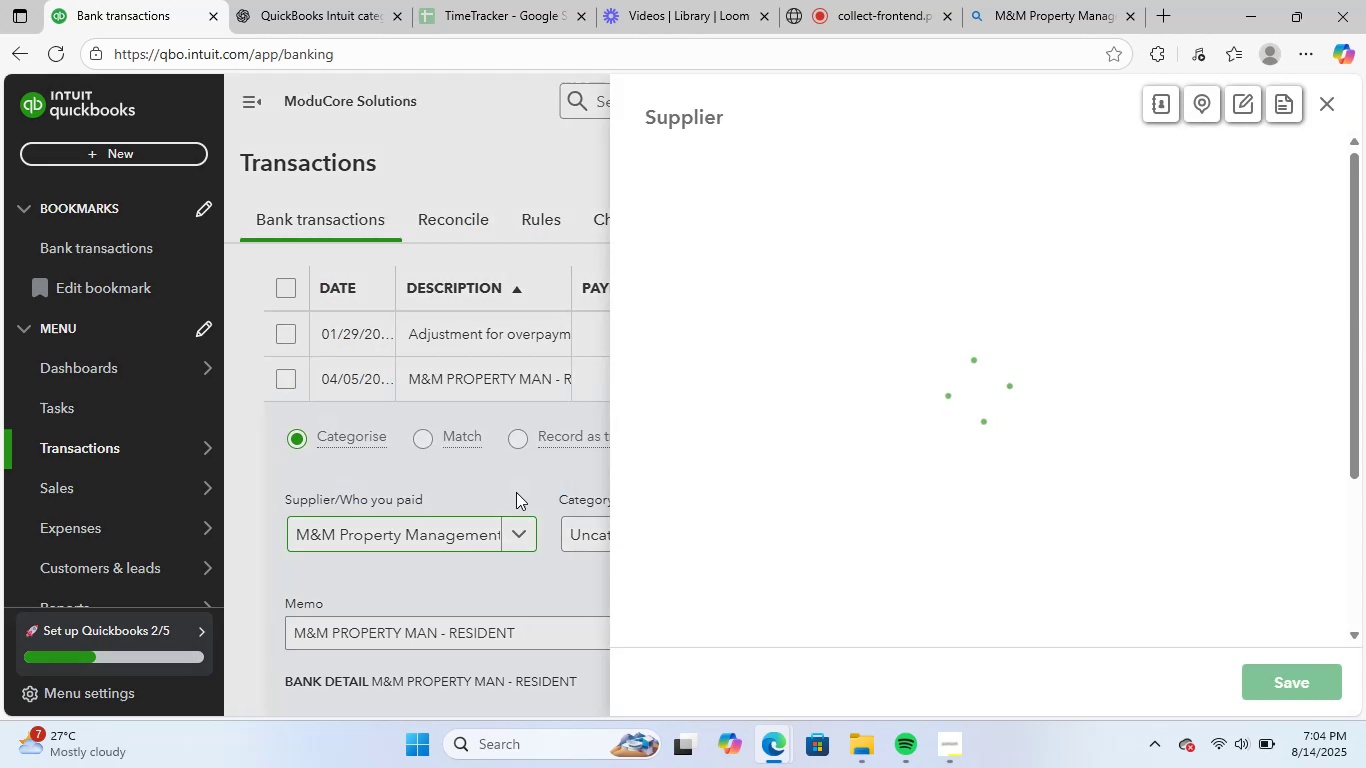 
mouse_move([518, 480])
 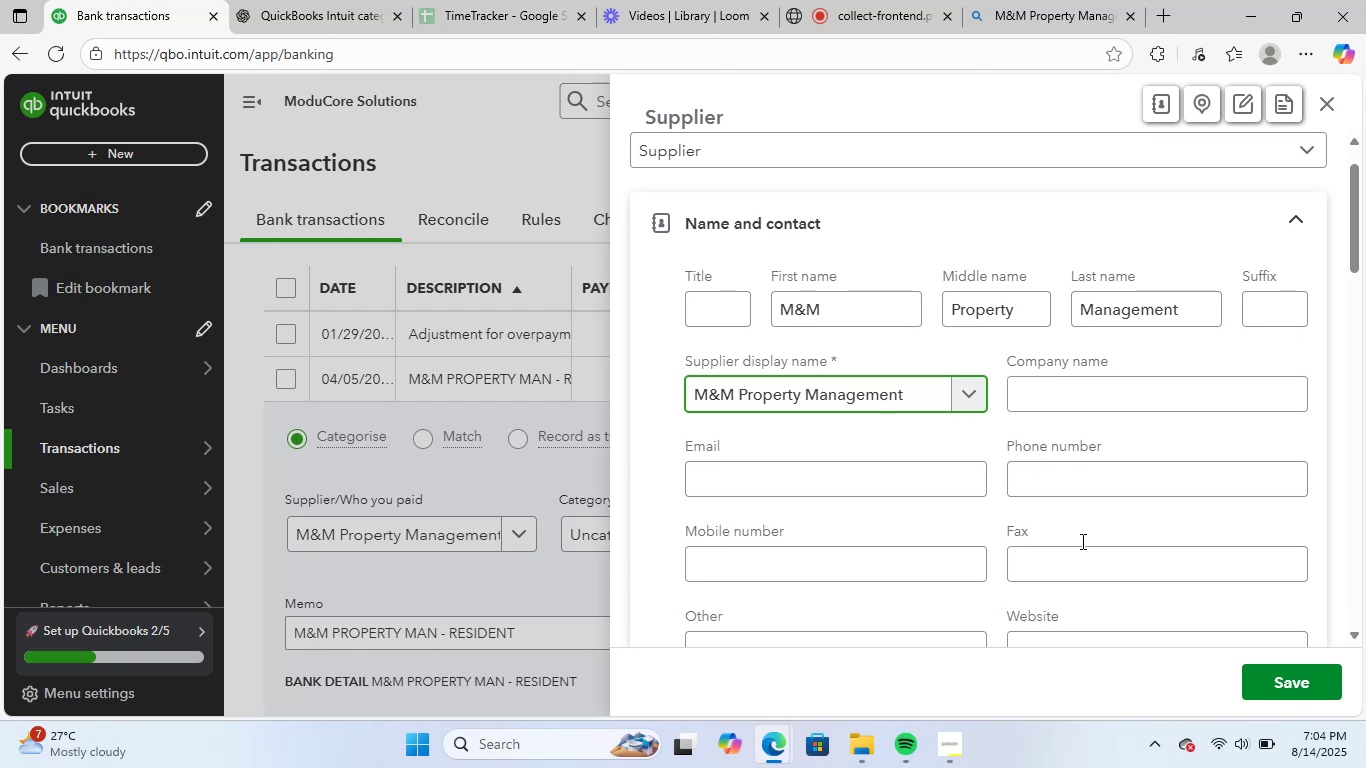 
scroll: coordinate [1061, 538], scroll_direction: down, amount: 3.0
 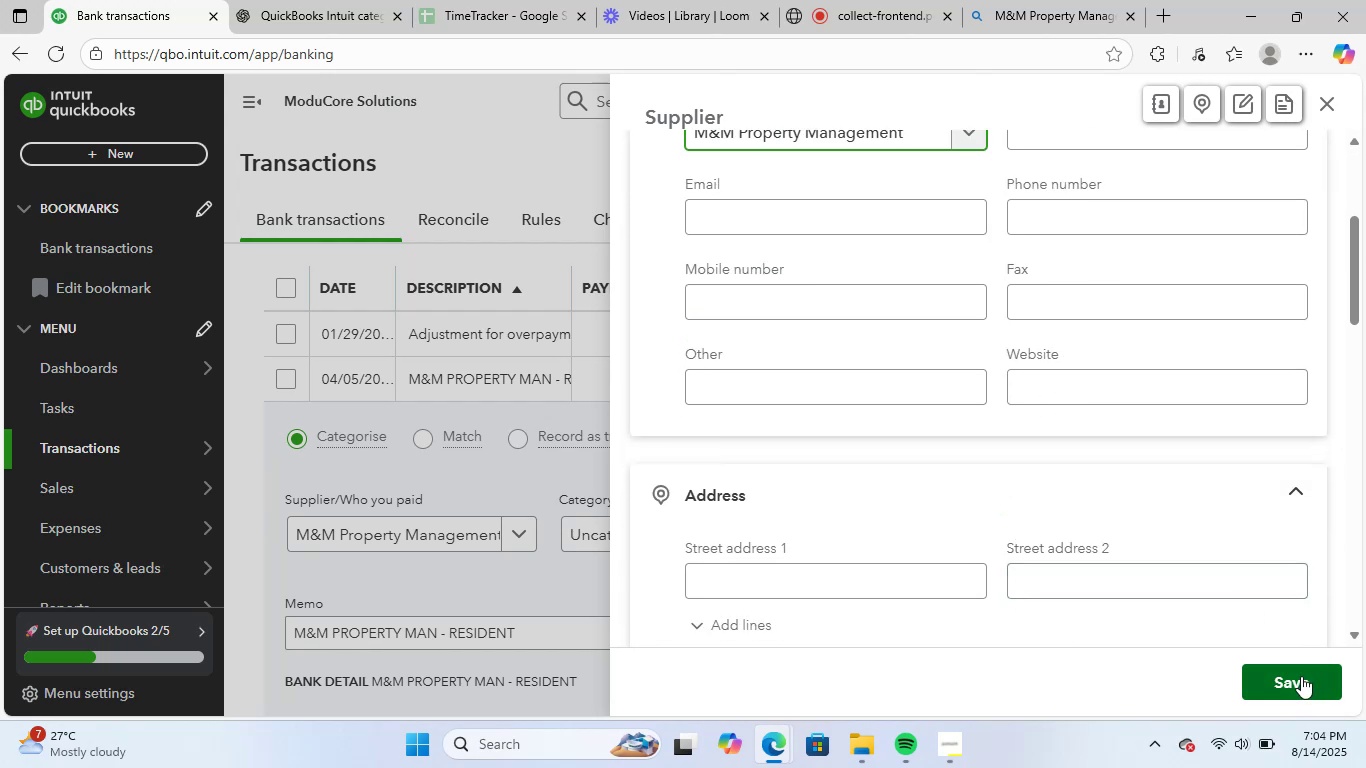 
left_click([1301, 676])
 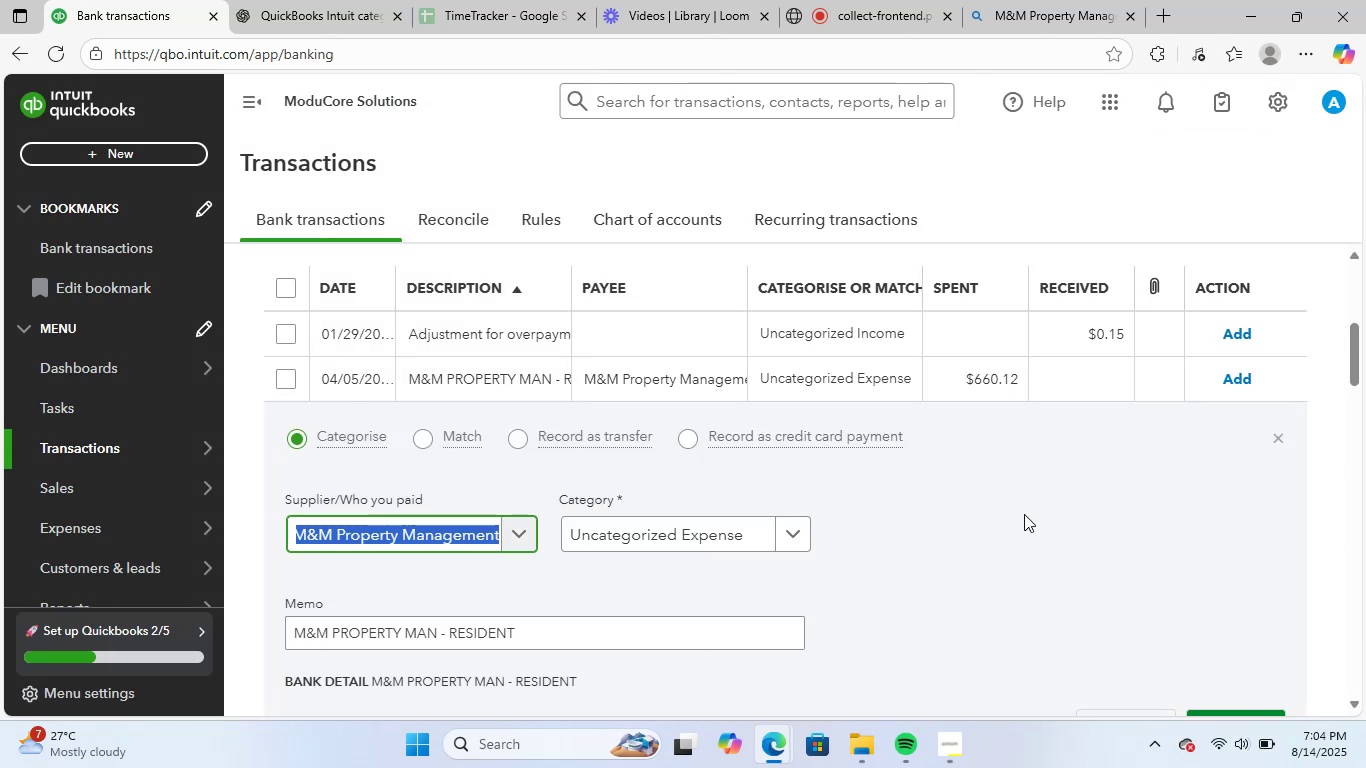 
wait(6.68)
 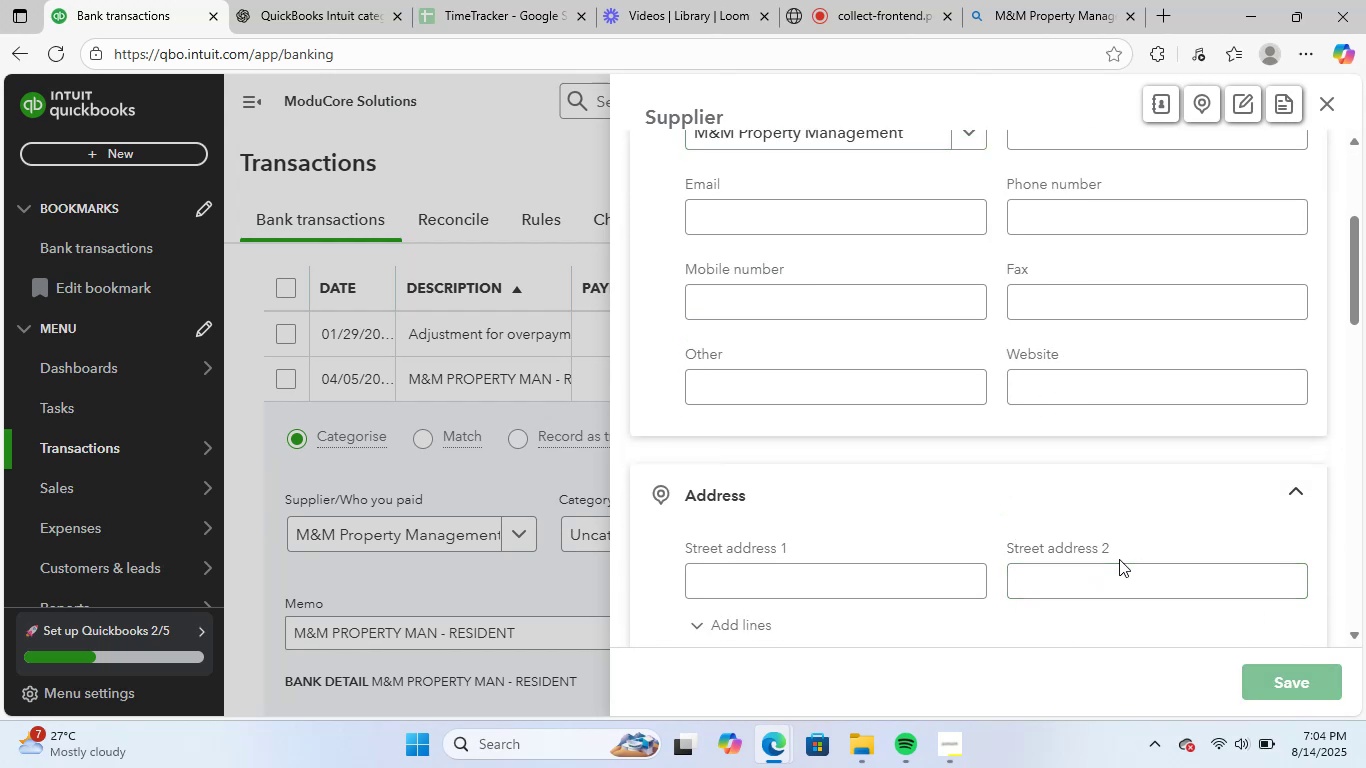 
left_click([651, 517])
 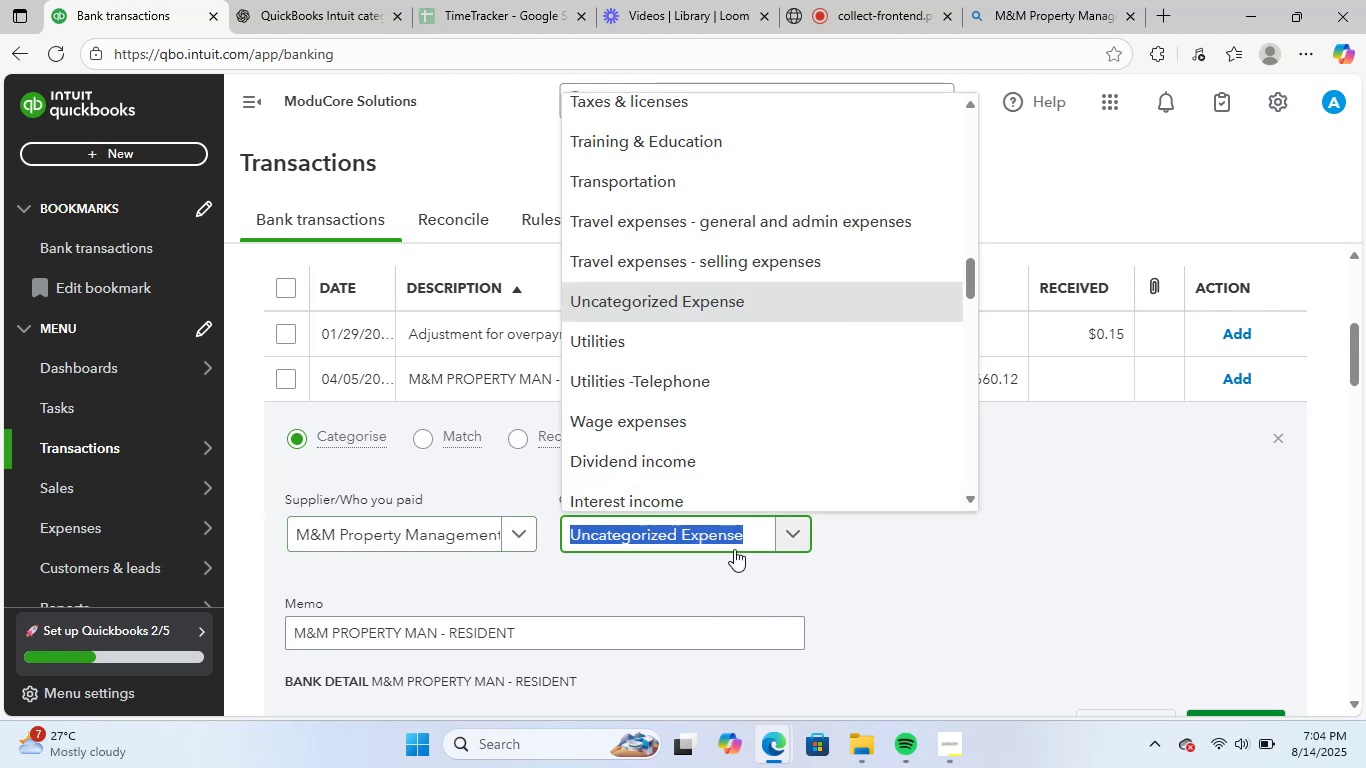 
type(re)
 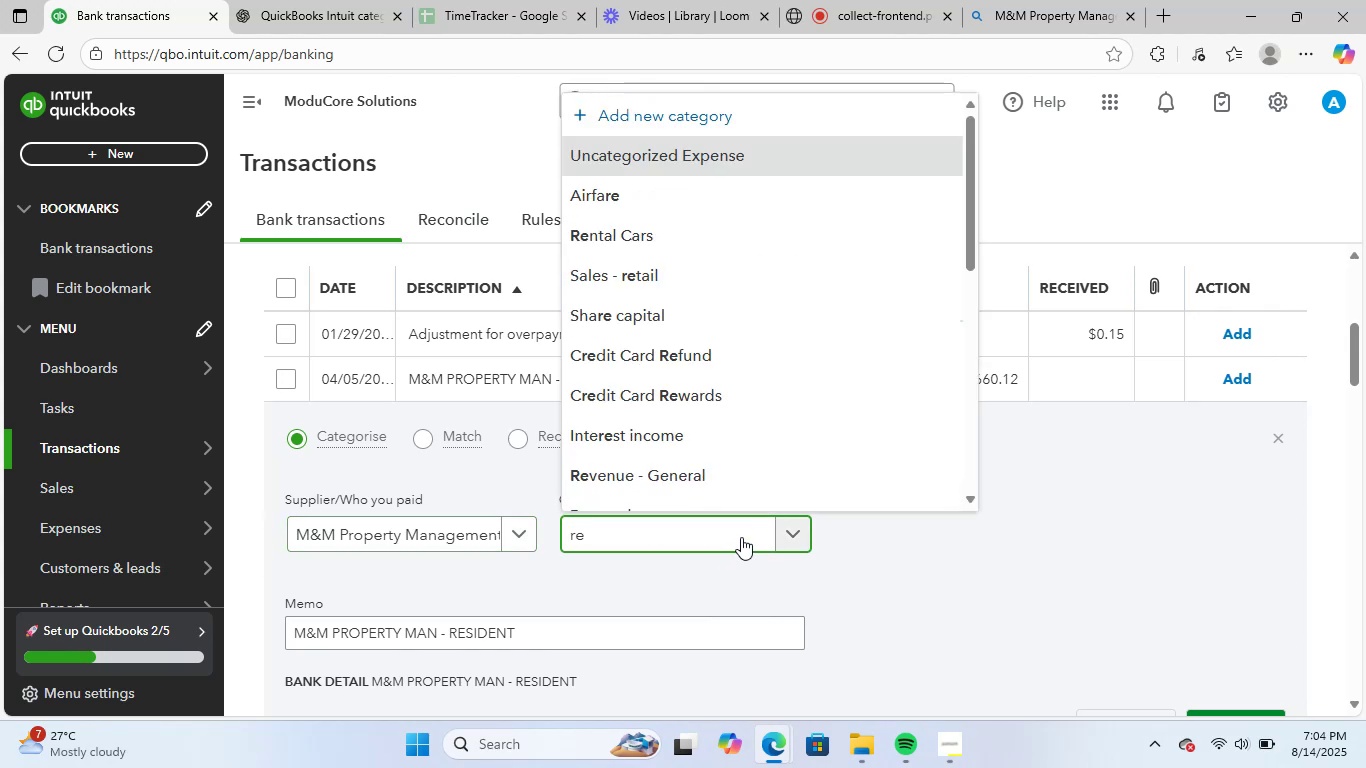 
key(Backspace)
 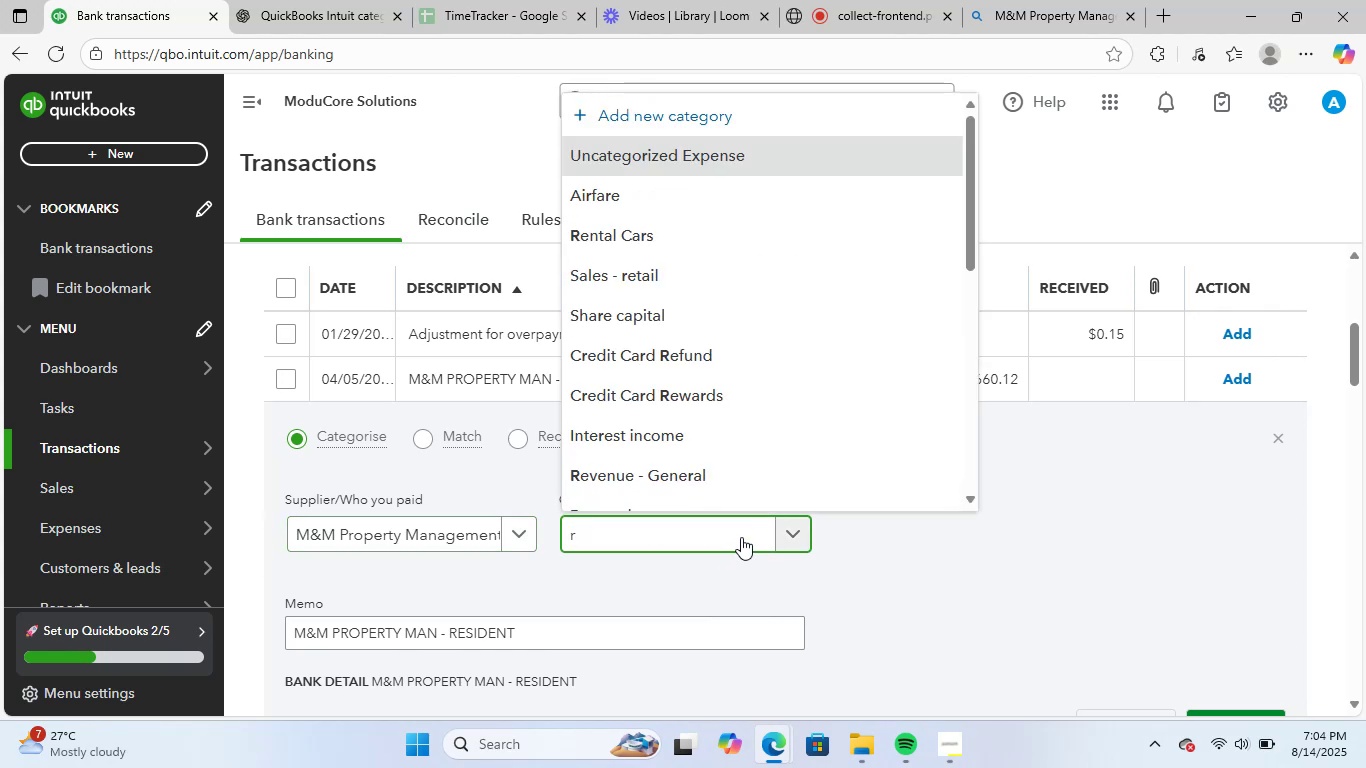 
key(Backspace)
 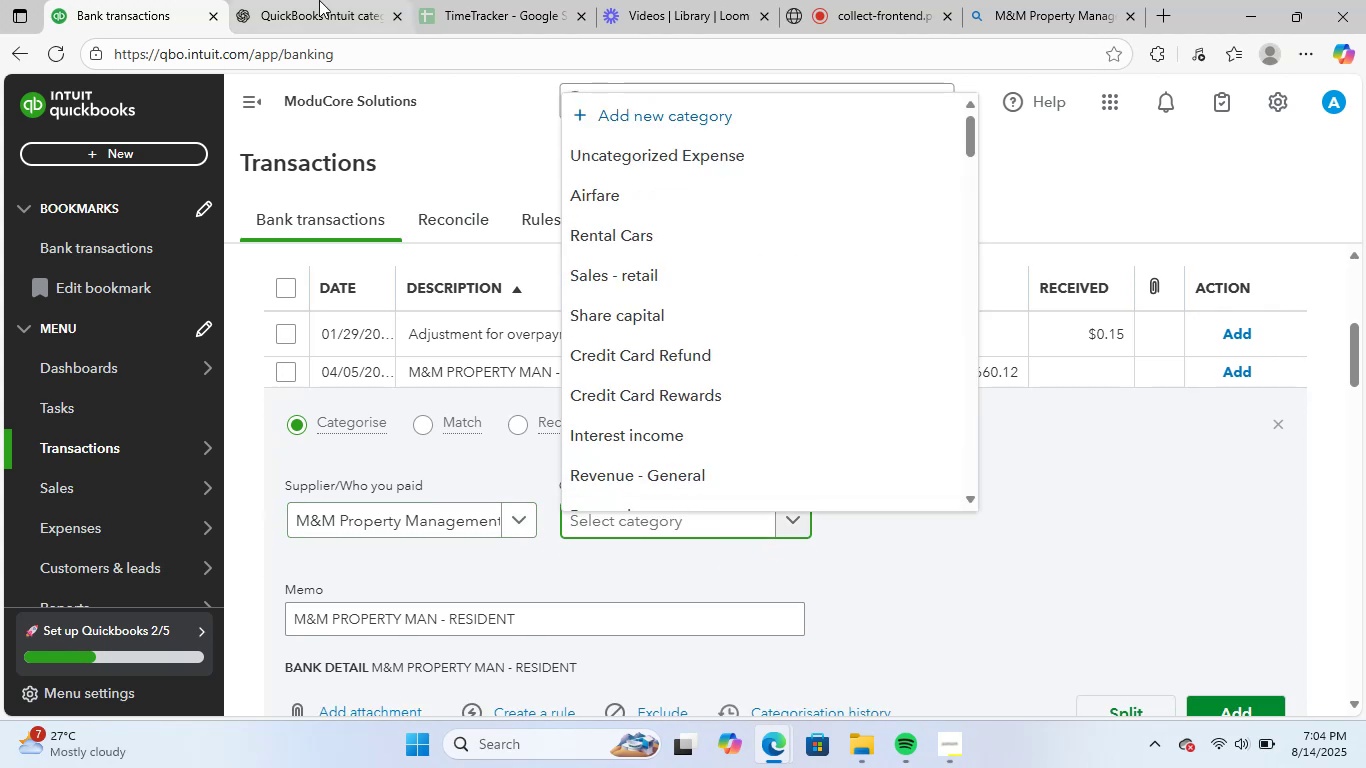 
left_click([319, 0])
 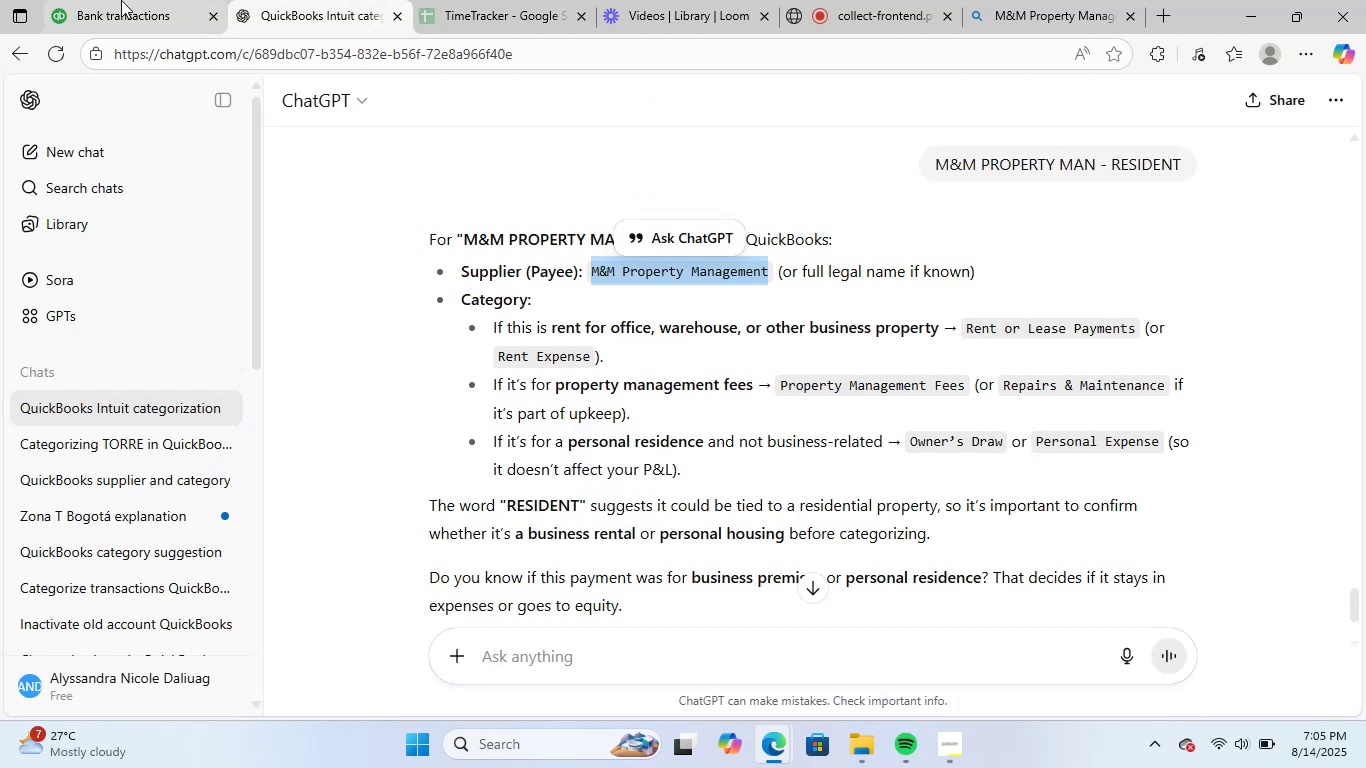 
left_click([121, 0])
 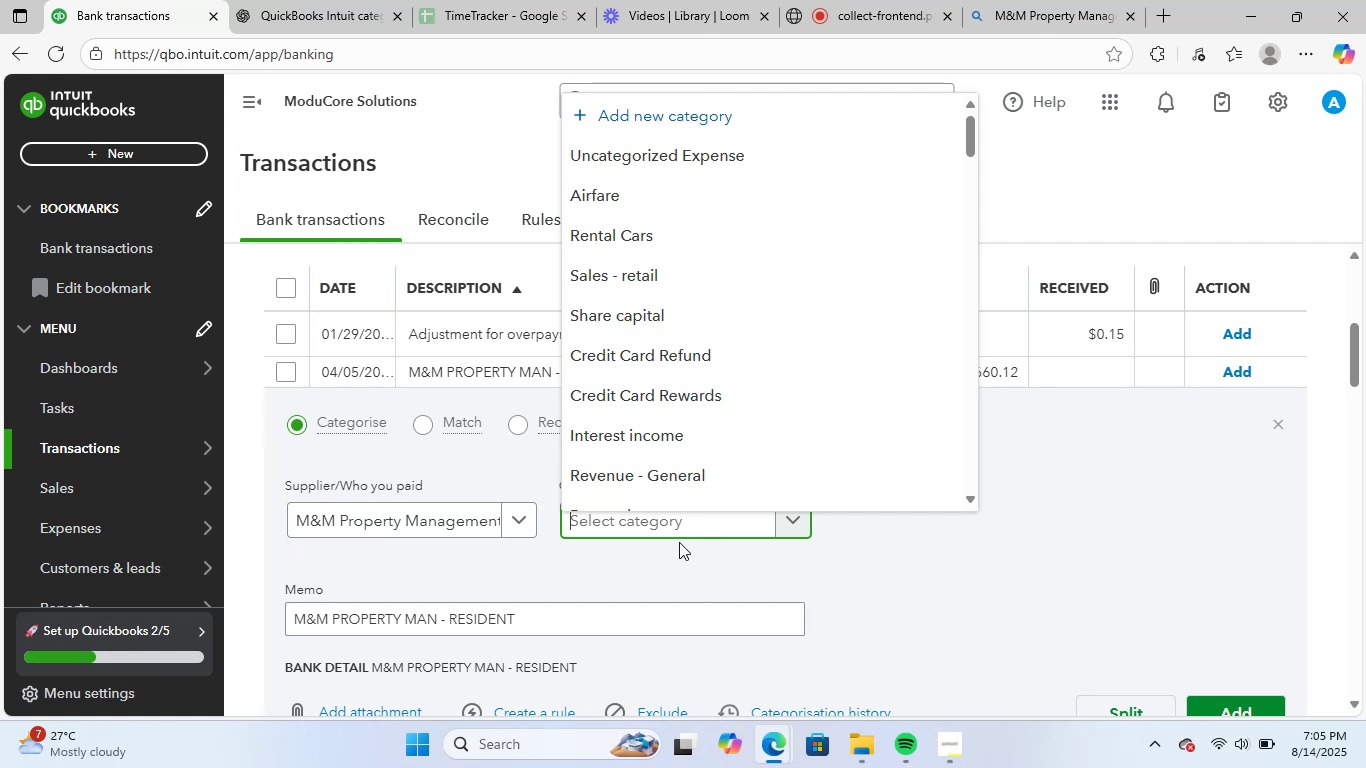 
type(leas)
 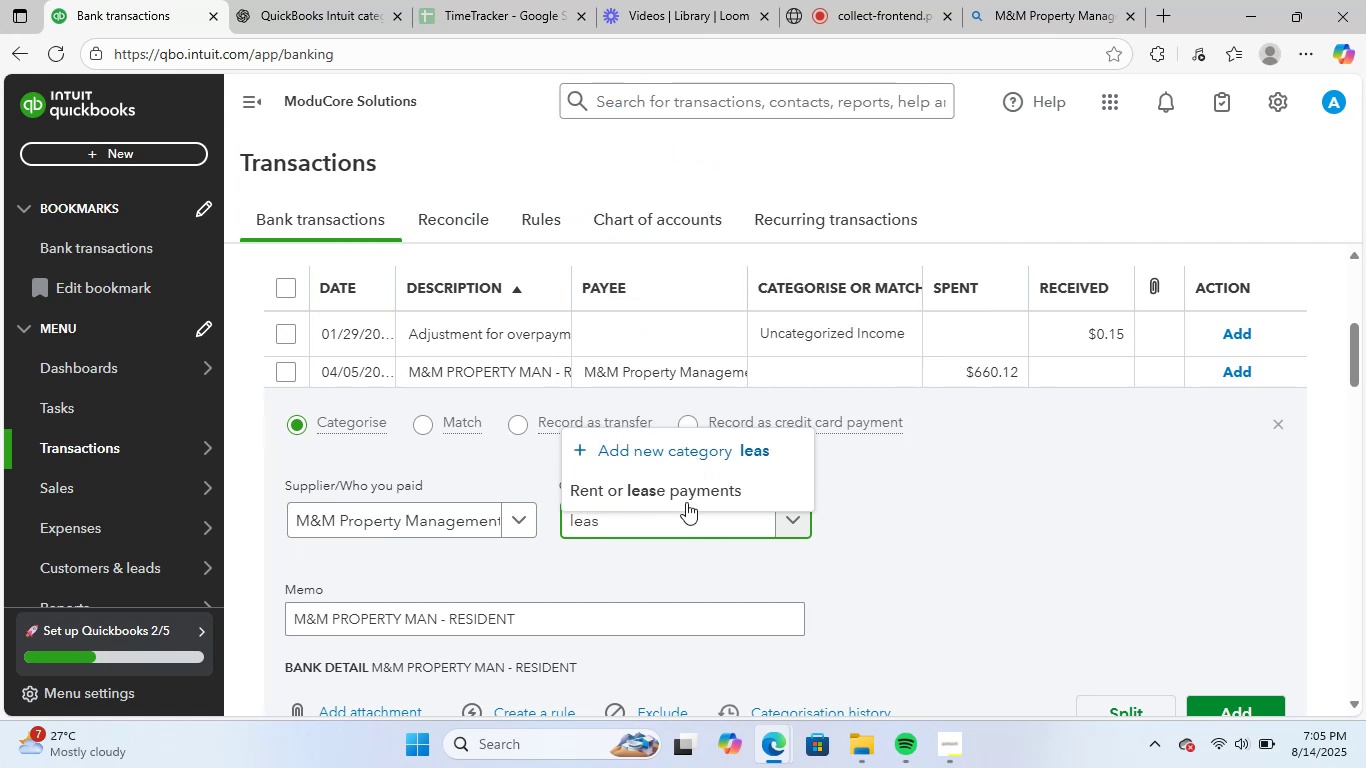 
left_click([688, 495])
 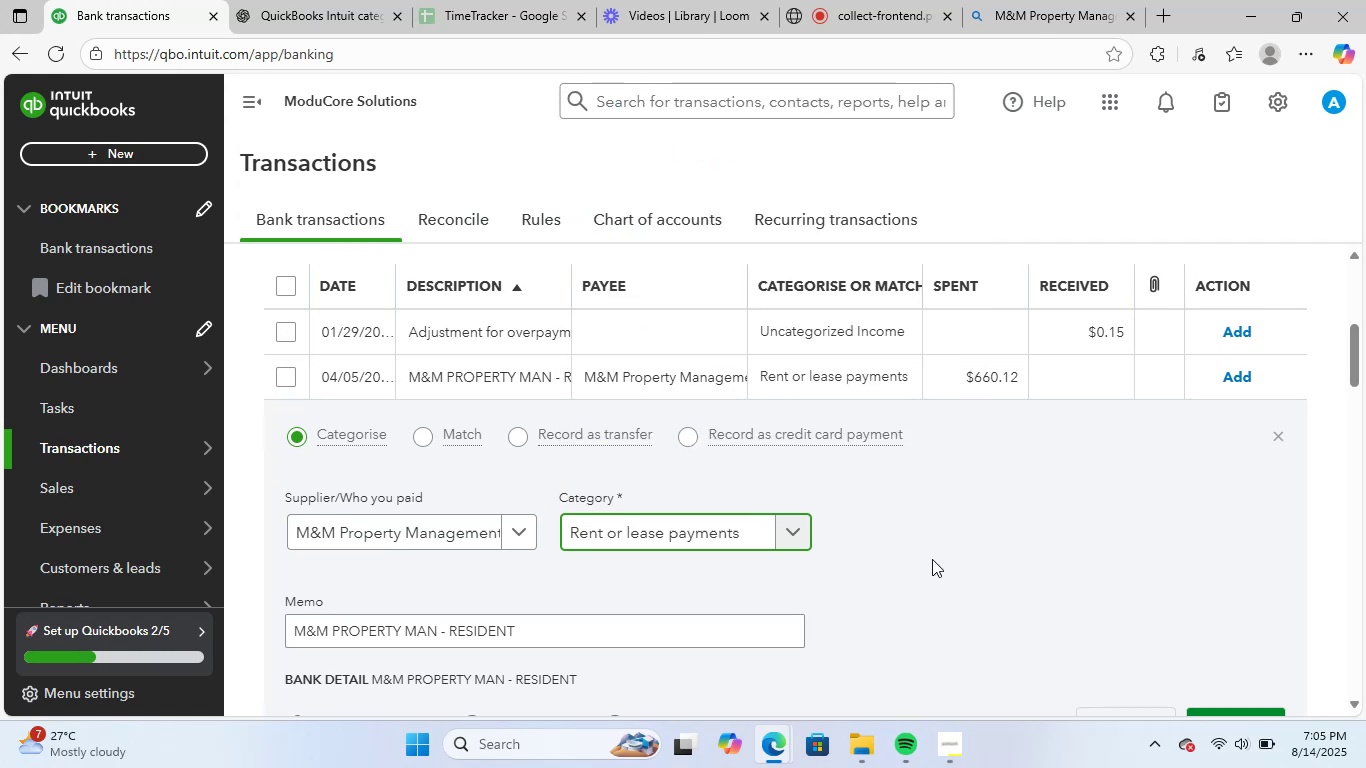 
scroll: coordinate [932, 558], scroll_direction: down, amount: 2.0
 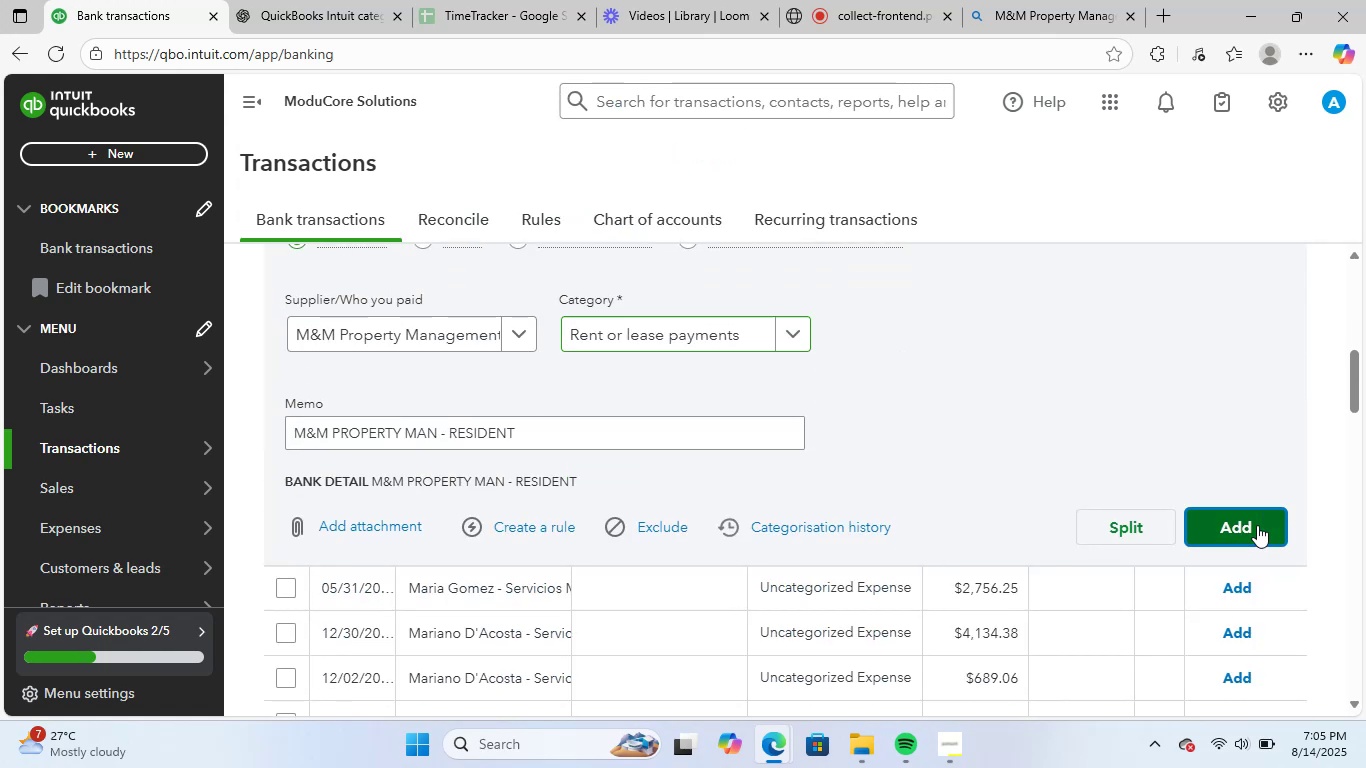 
left_click([1257, 525])
 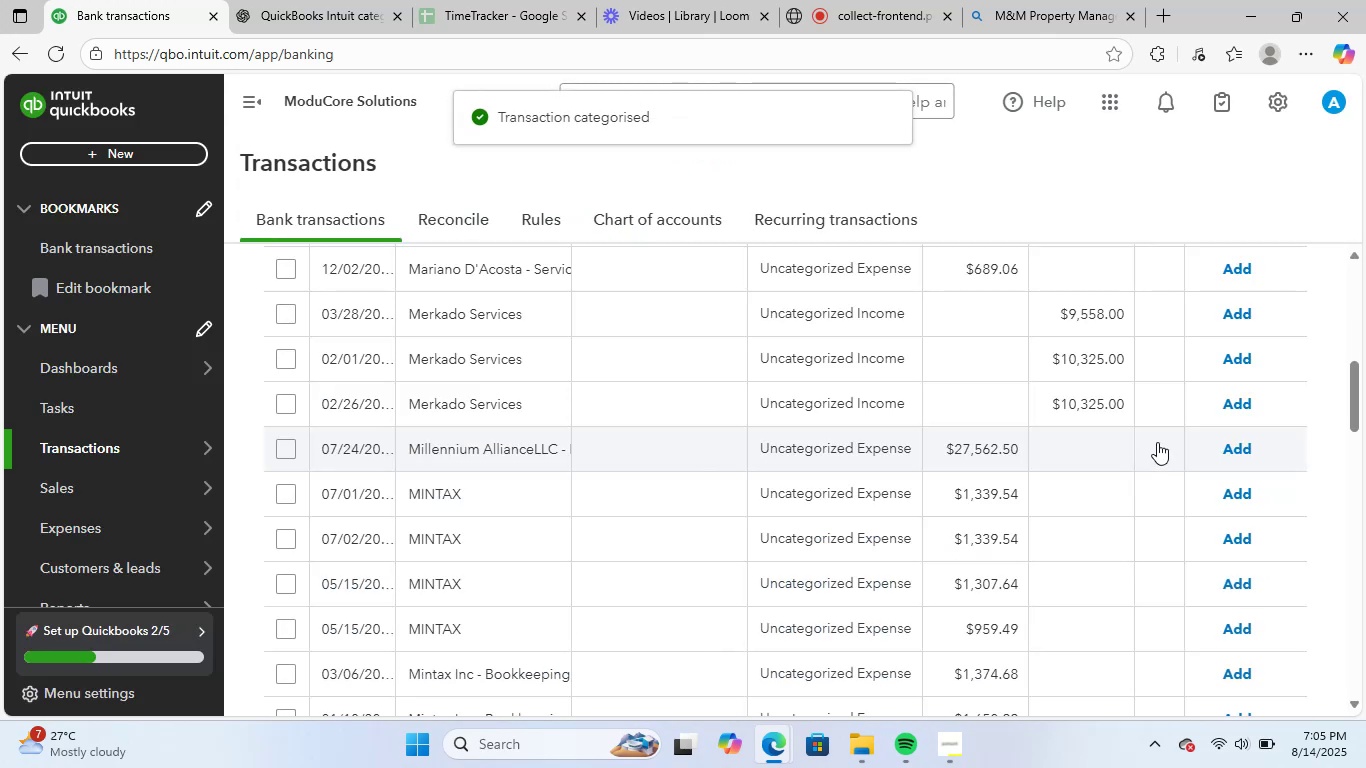 